 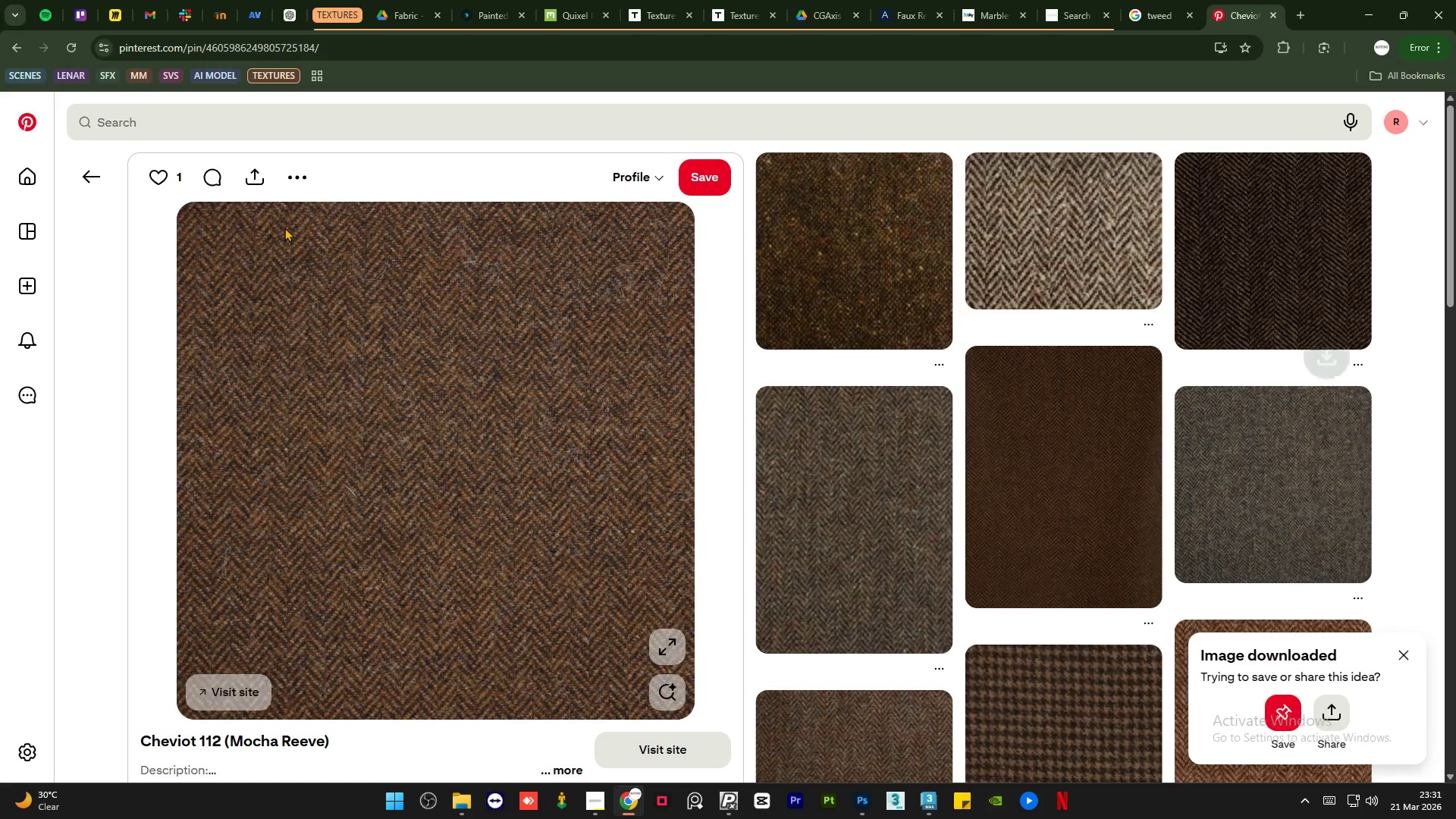 
left_click([931, 806])
 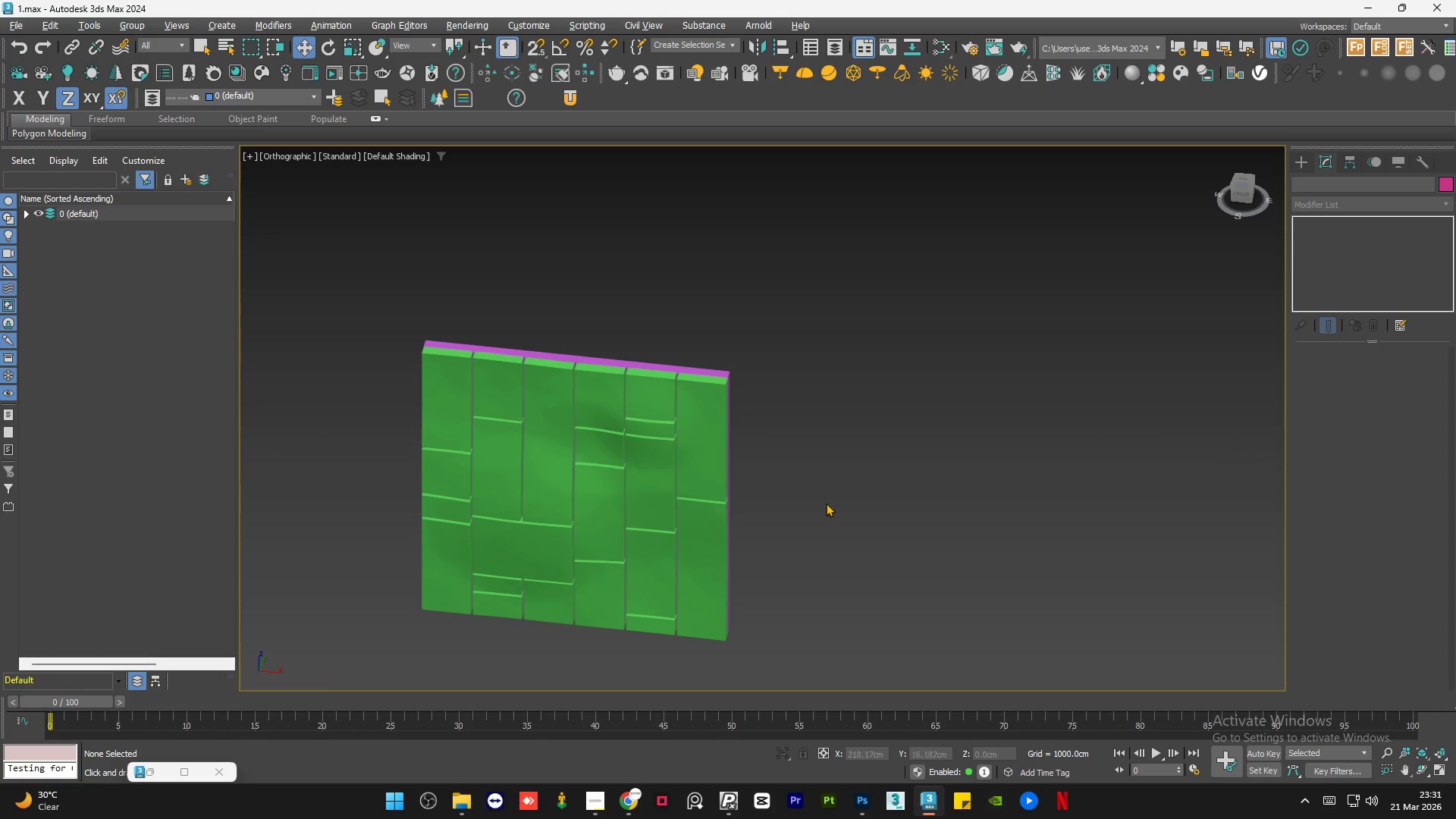 
scroll: coordinate [621, 431], scroll_direction: up, amount: 4.0
 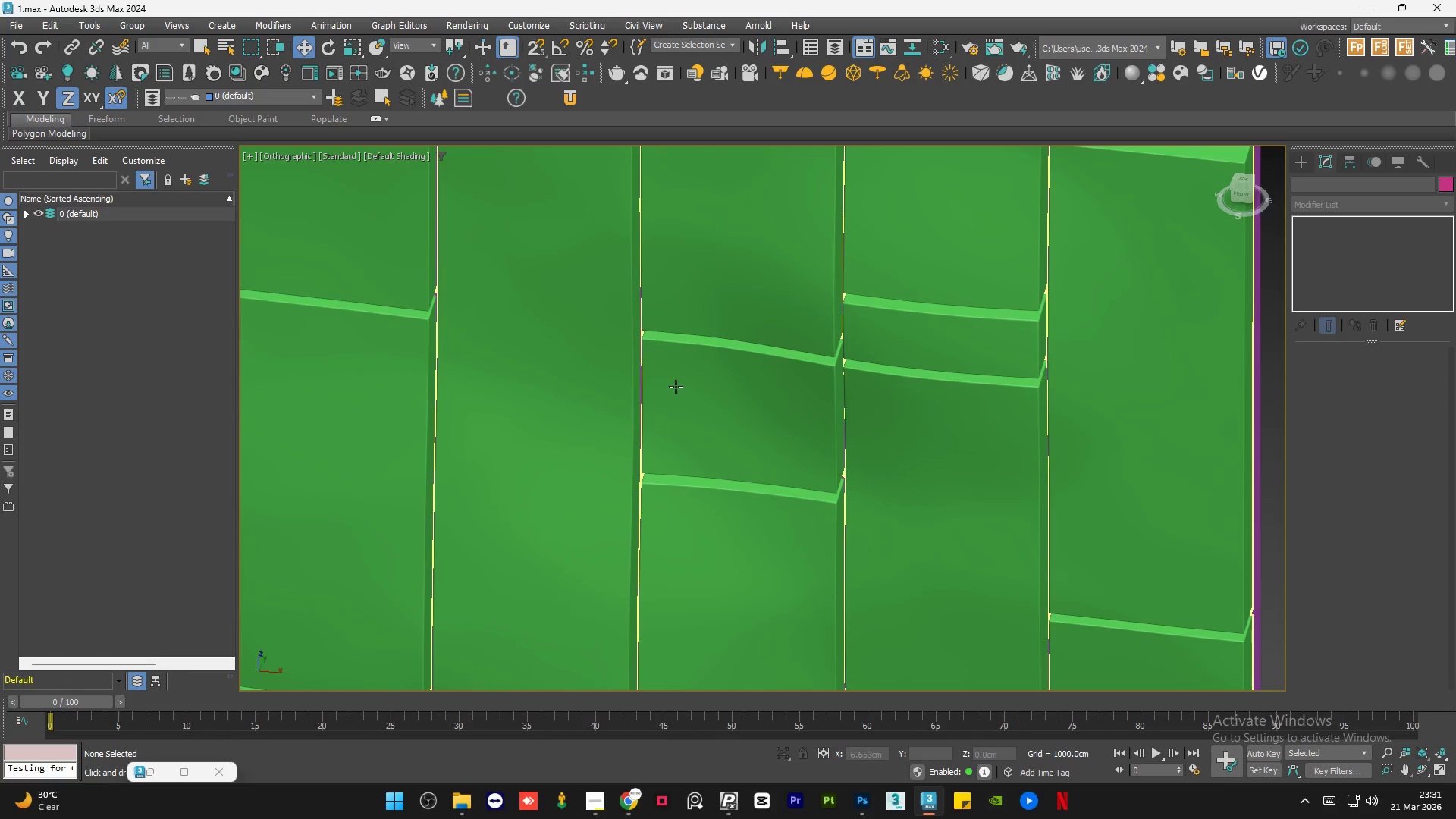 
scroll: coordinate [678, 386], scroll_direction: down, amount: 2.0
 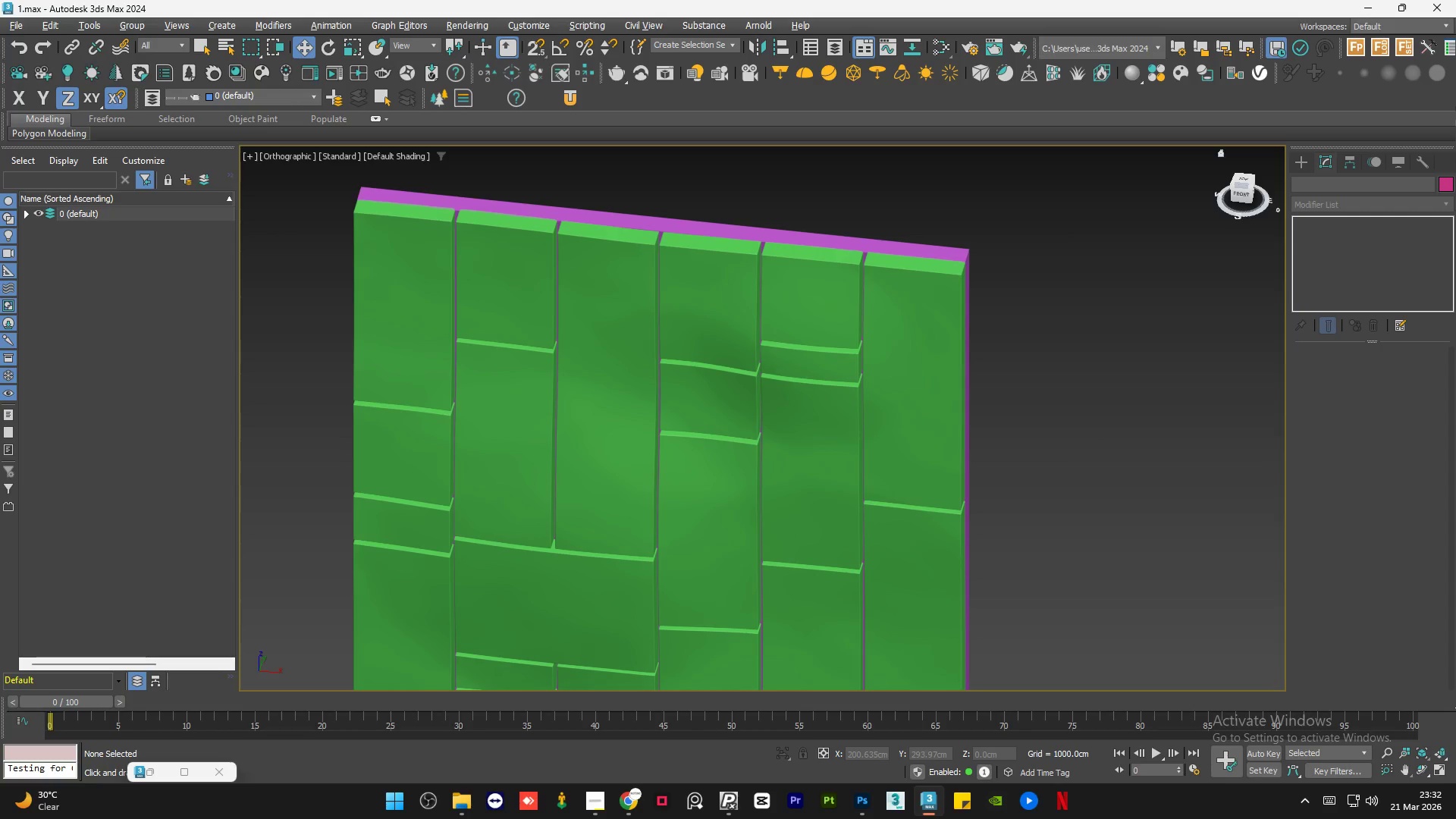 
wait(92.34)
 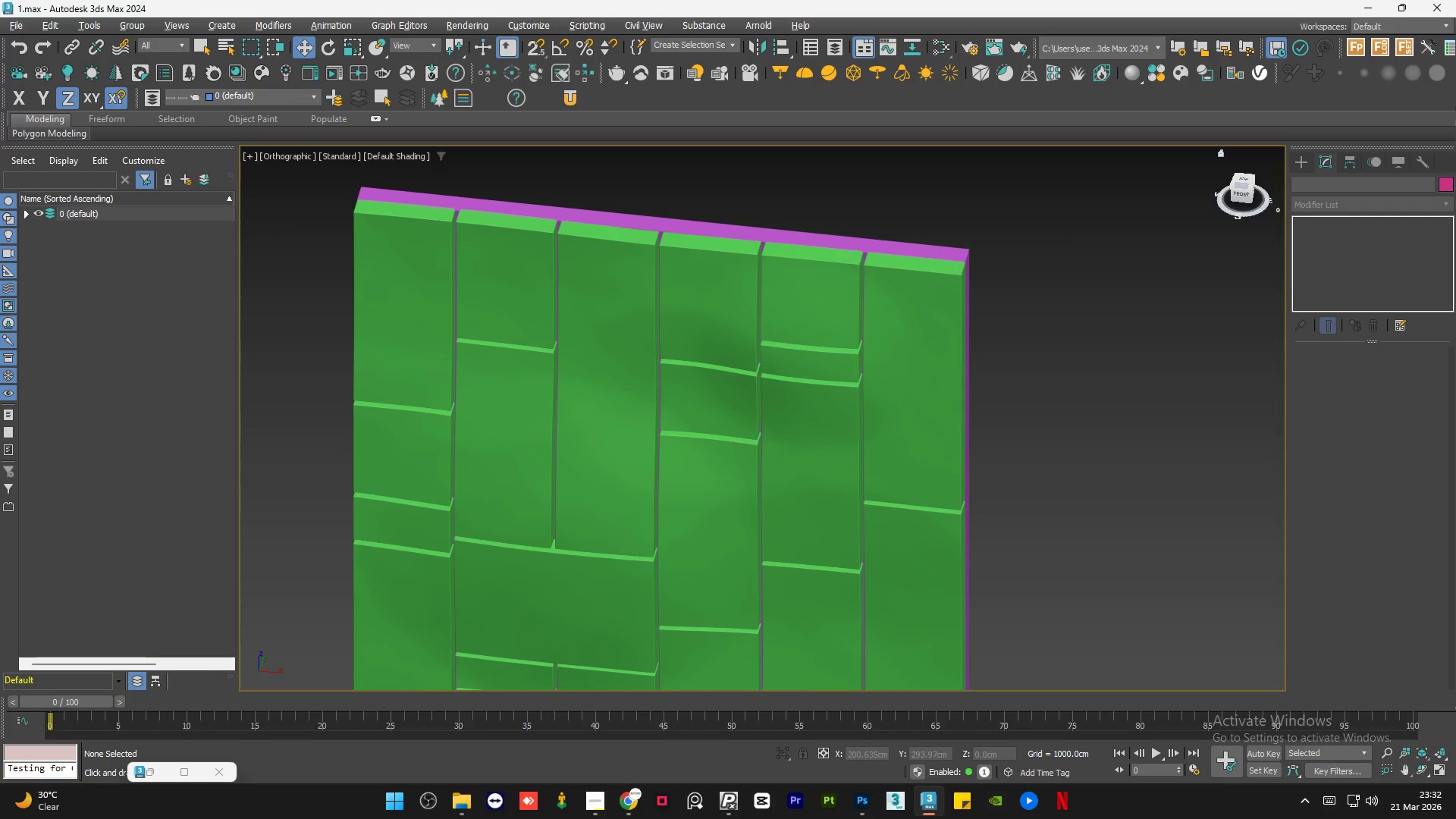 
scroll: coordinate [832, 392], scroll_direction: down, amount: 2.0
 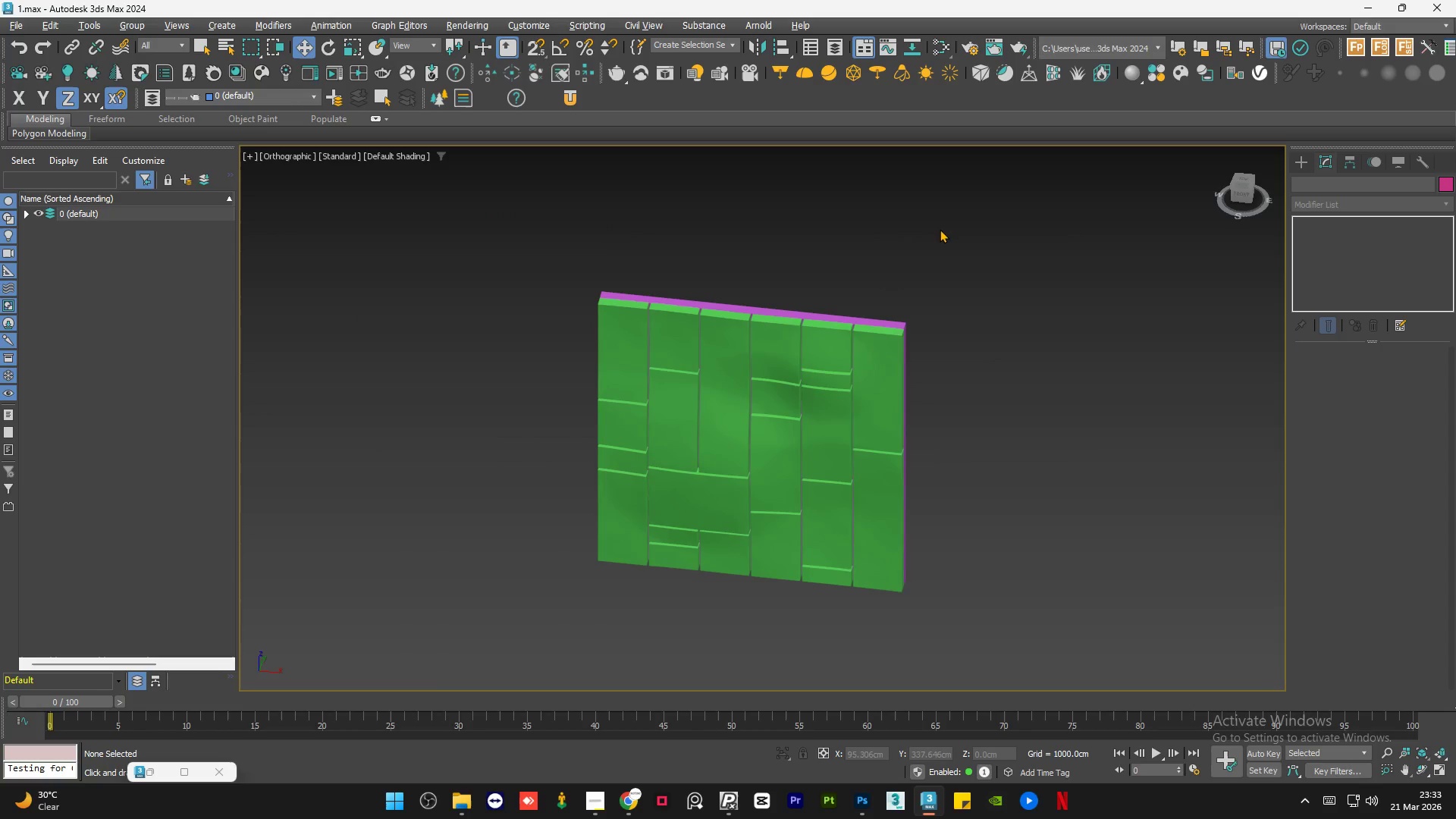 
left_click([942, 226])
 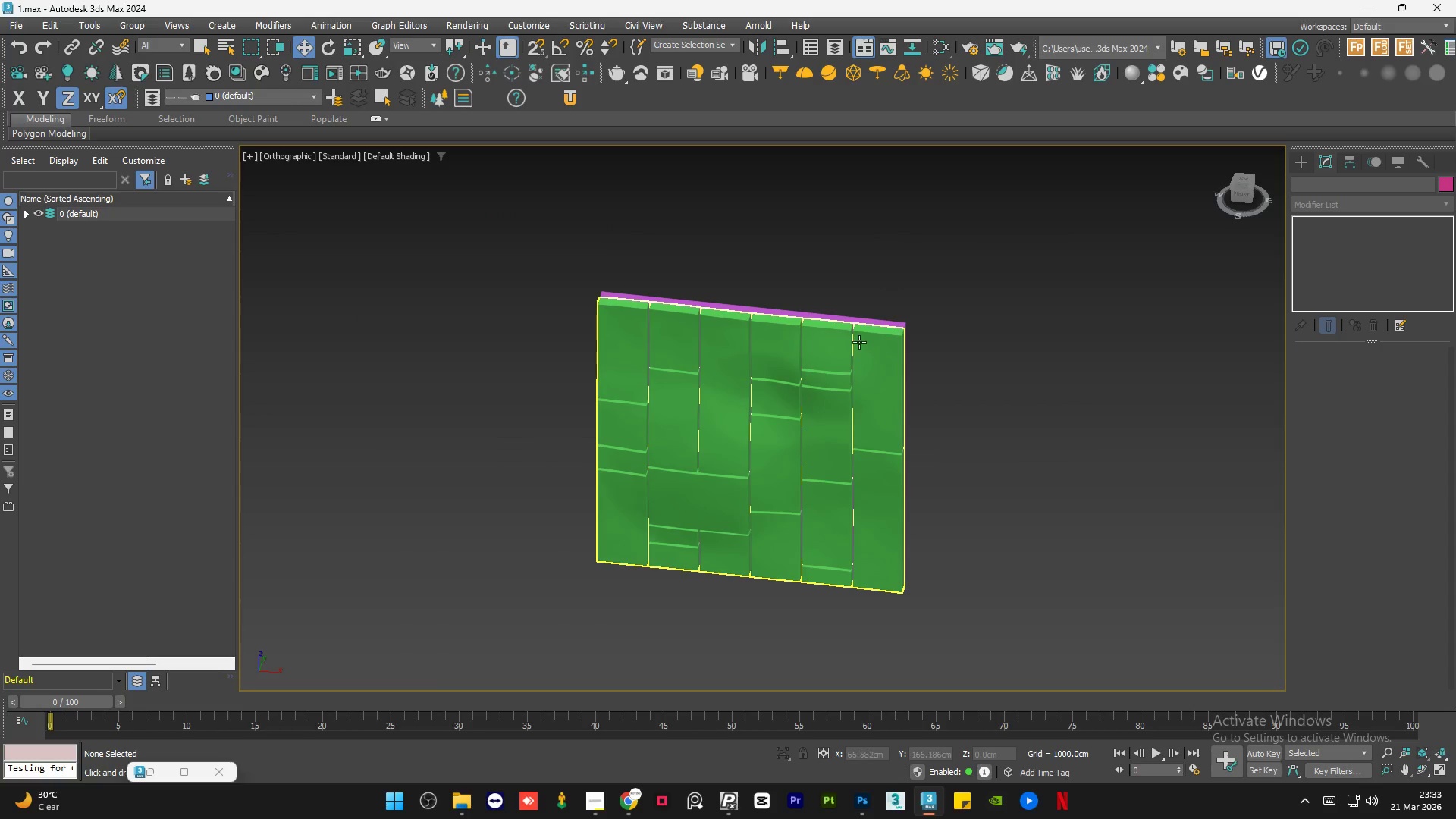 
scroll: coordinate [721, 307], scroll_direction: up, amount: 3.0
 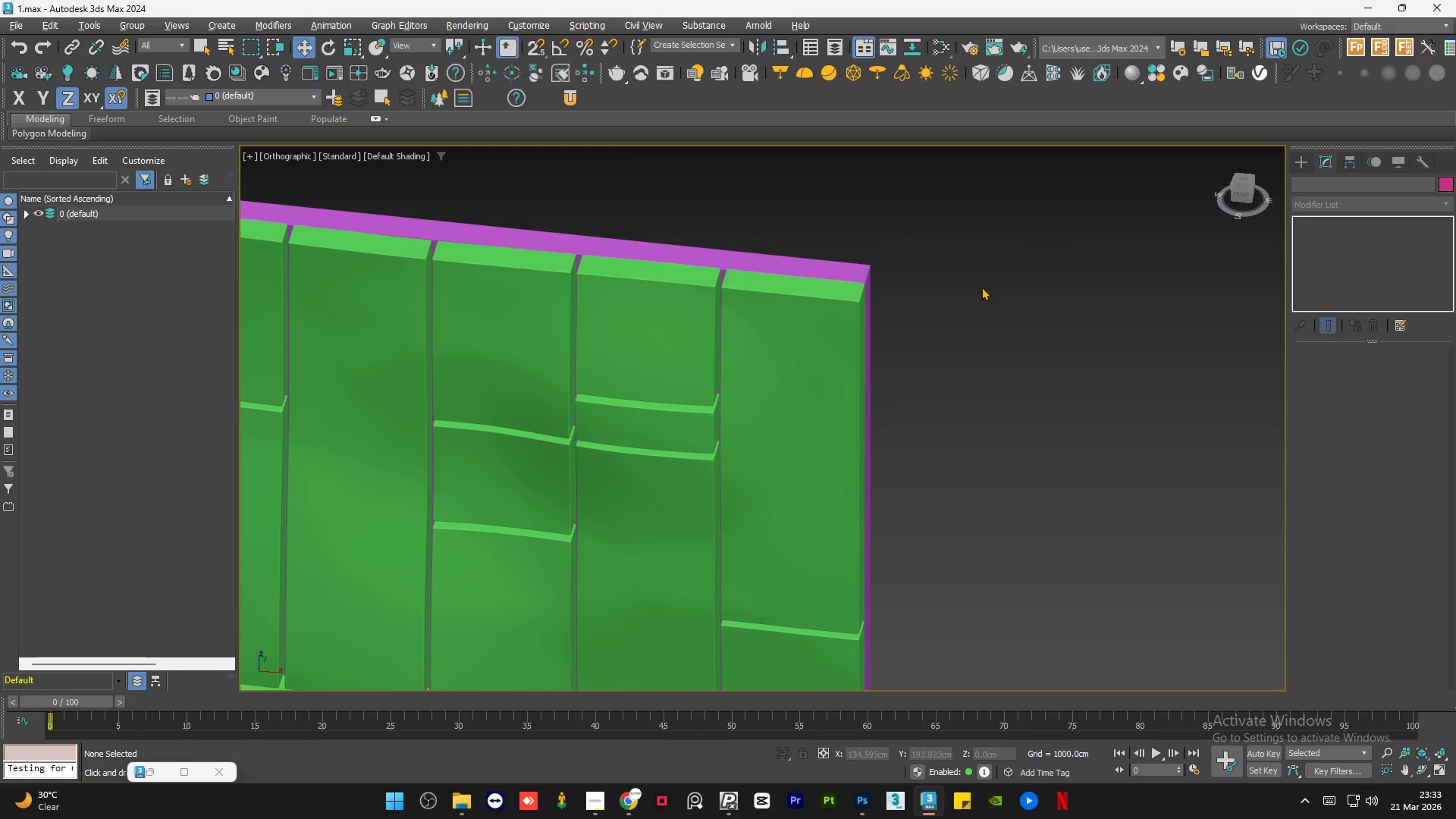 
left_click([981, 287])
 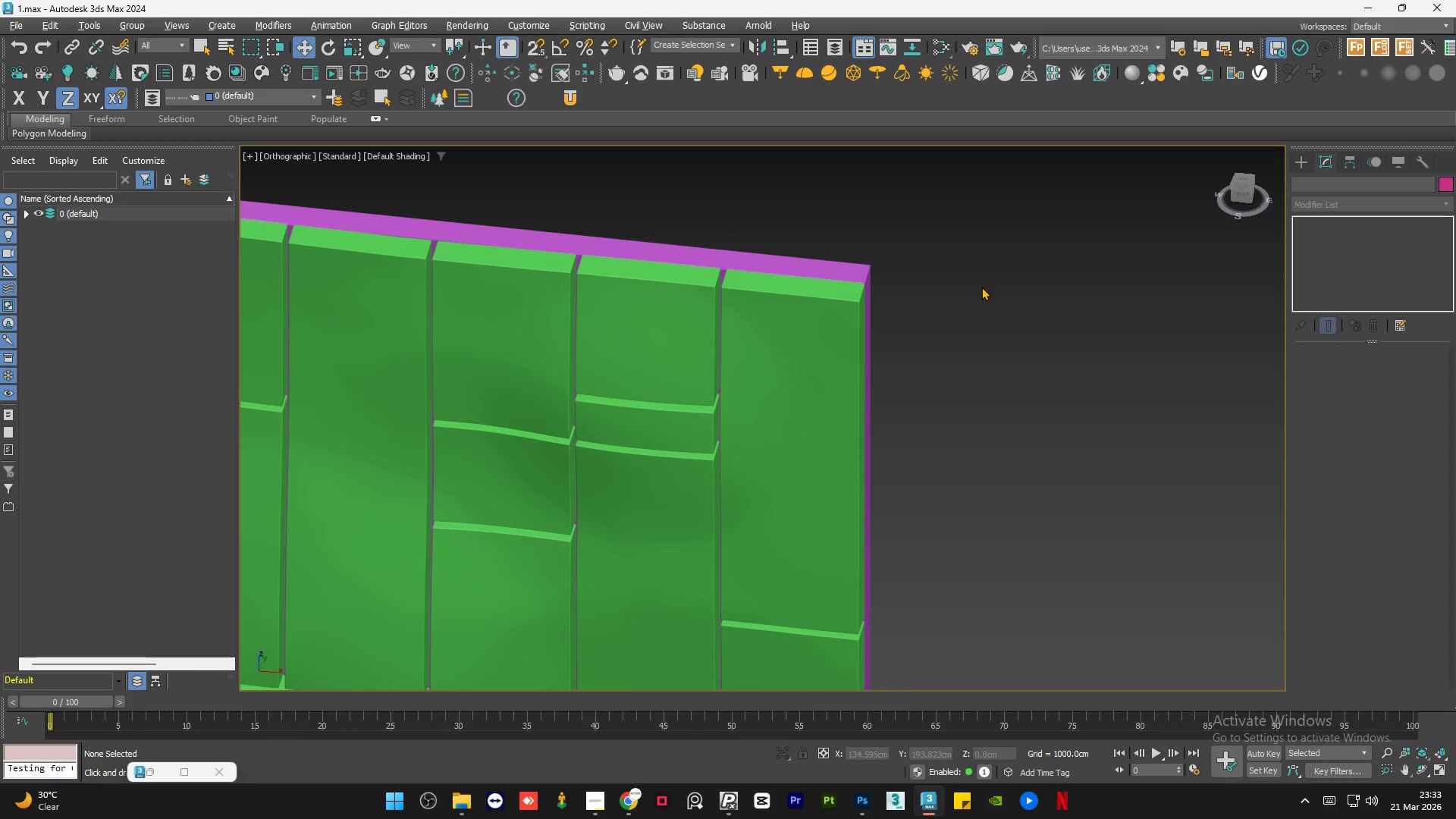 
wait(31.2)
 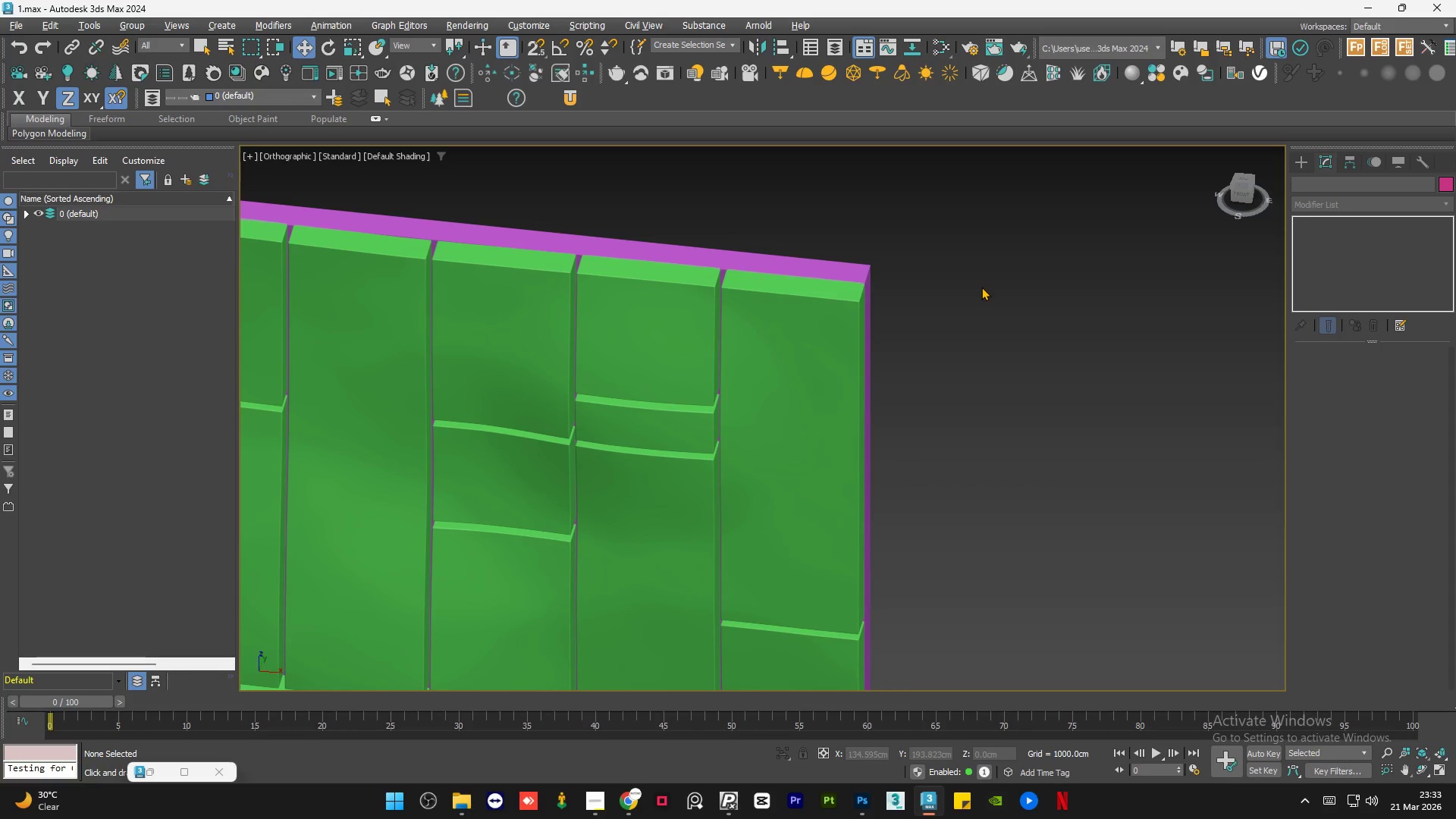 
scroll: coordinate [863, 358], scroll_direction: down, amount: 2.0
 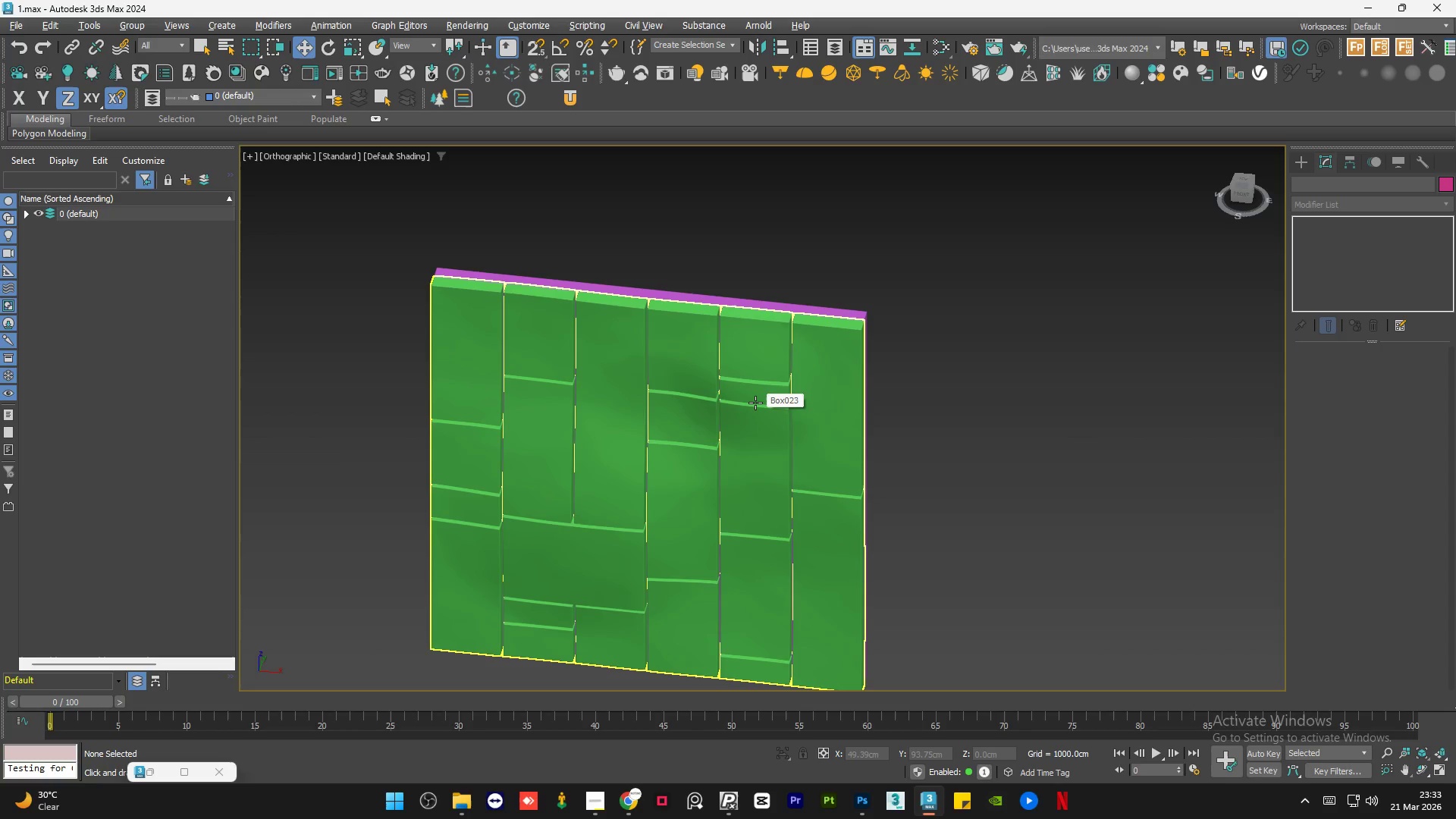 
wait(9.43)
 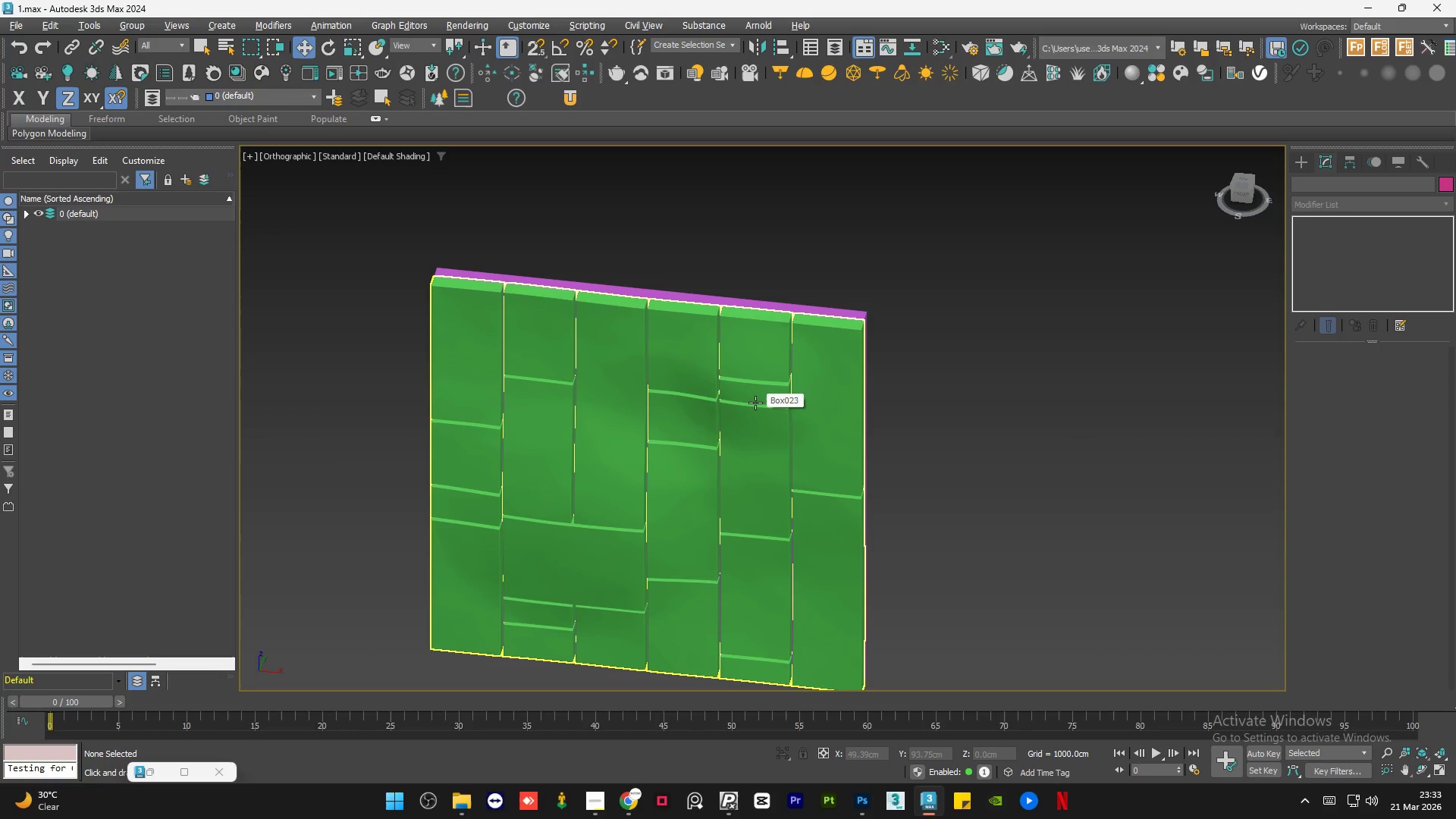 
key(Alt+AltLeft)
 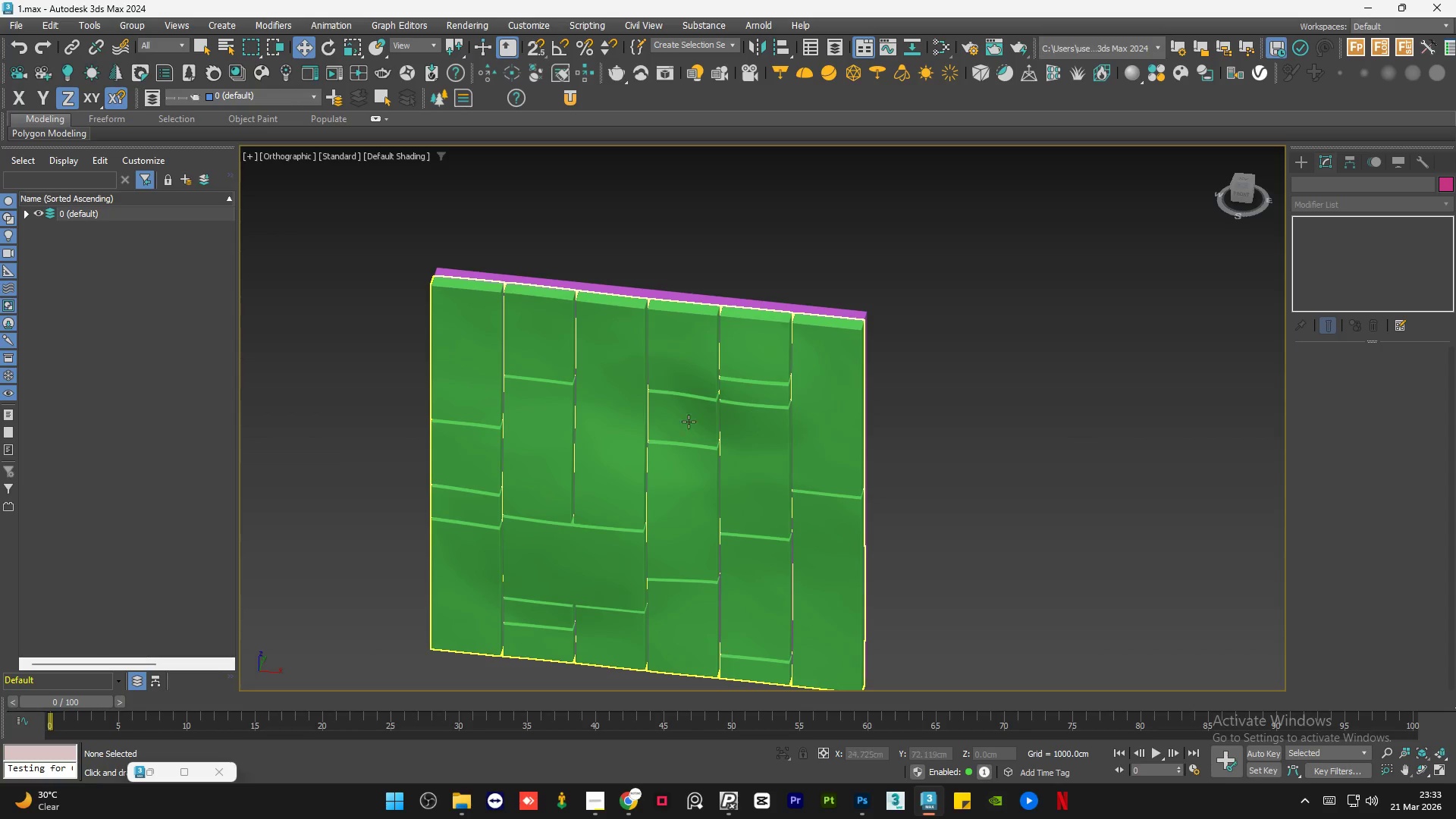 
left_click([686, 269])
 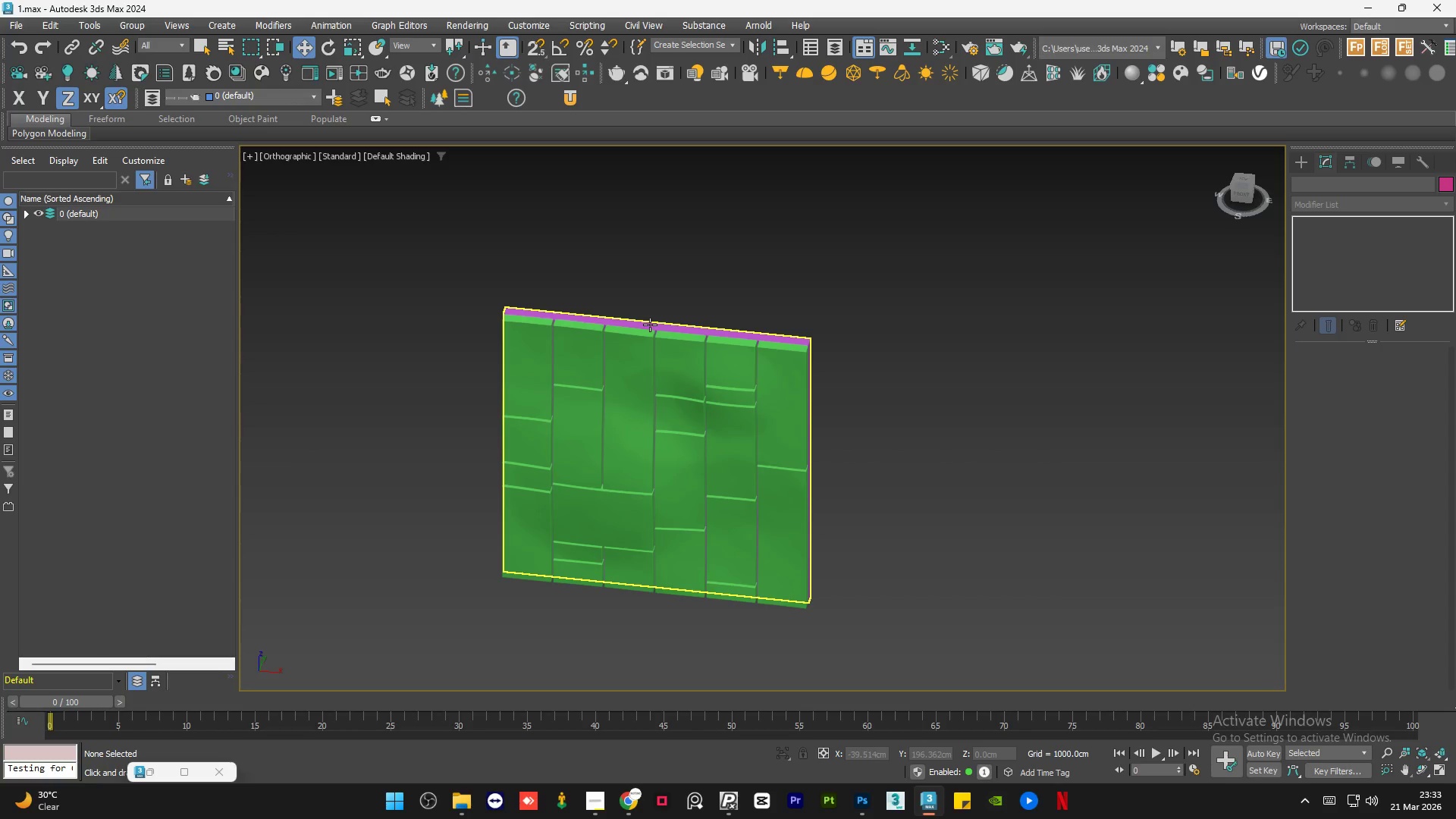 
scroll: coordinate [673, 405], scroll_direction: down, amount: 1.0
 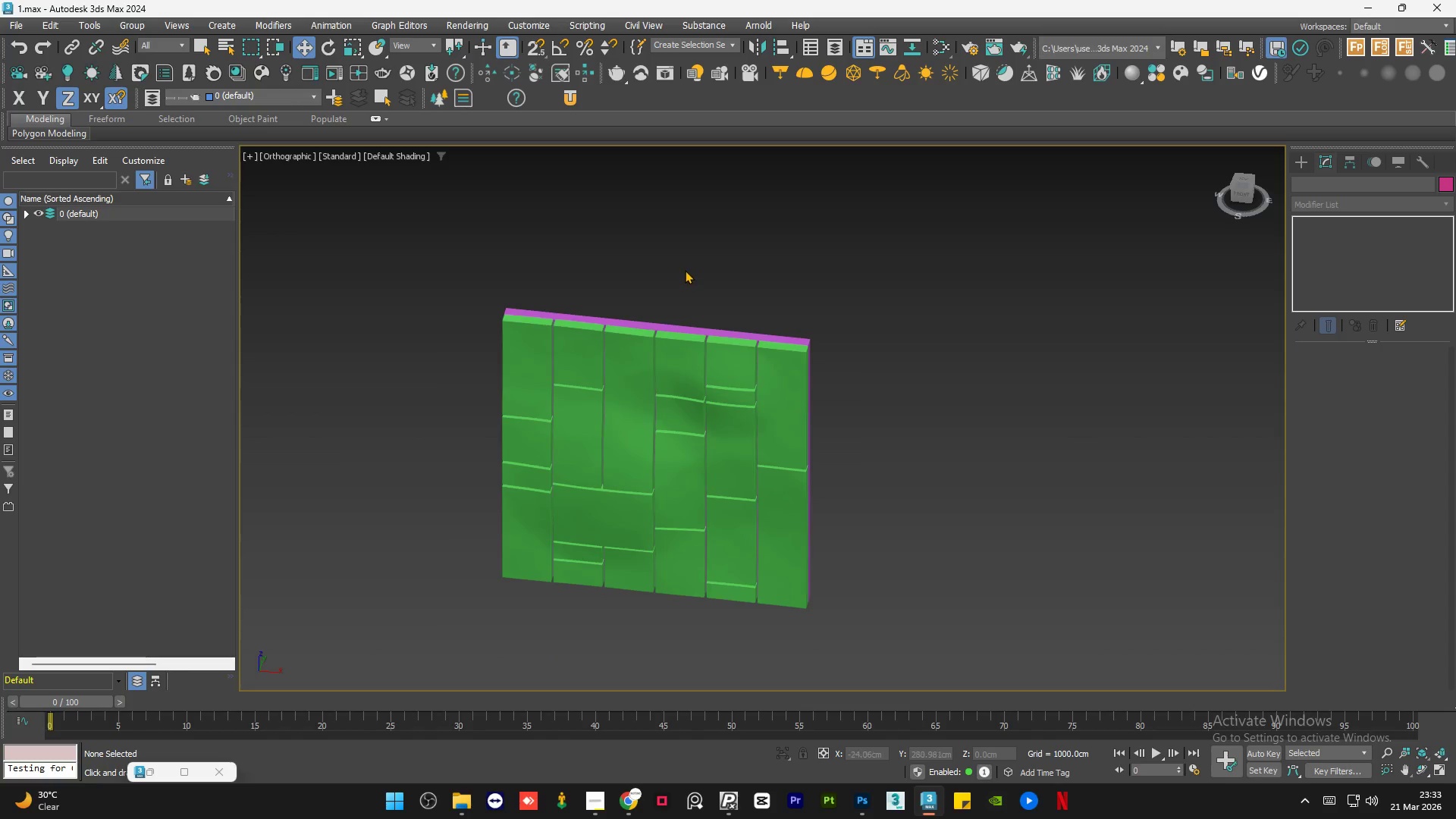 
key(Control+S)
 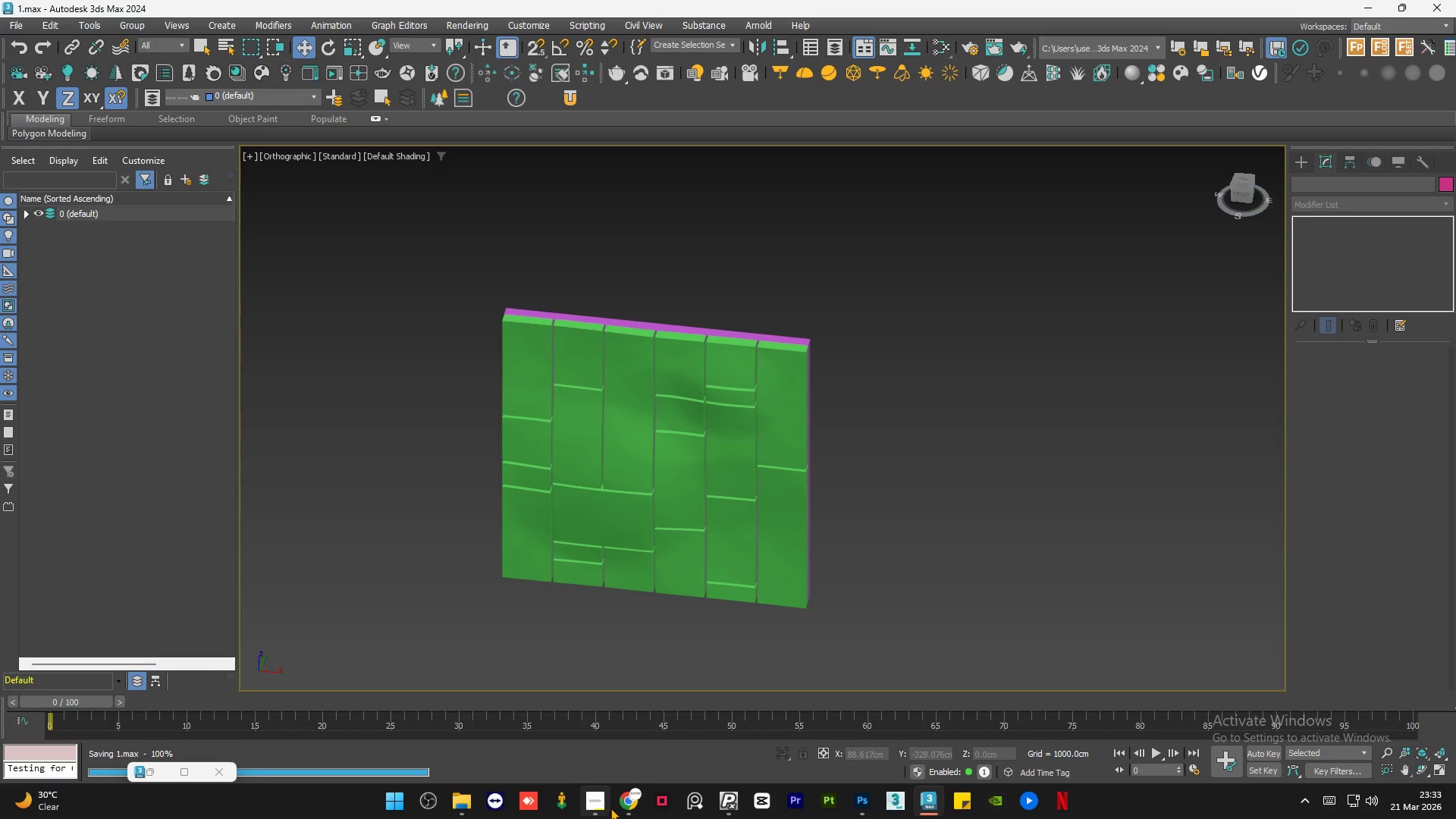 
left_click([602, 808])